 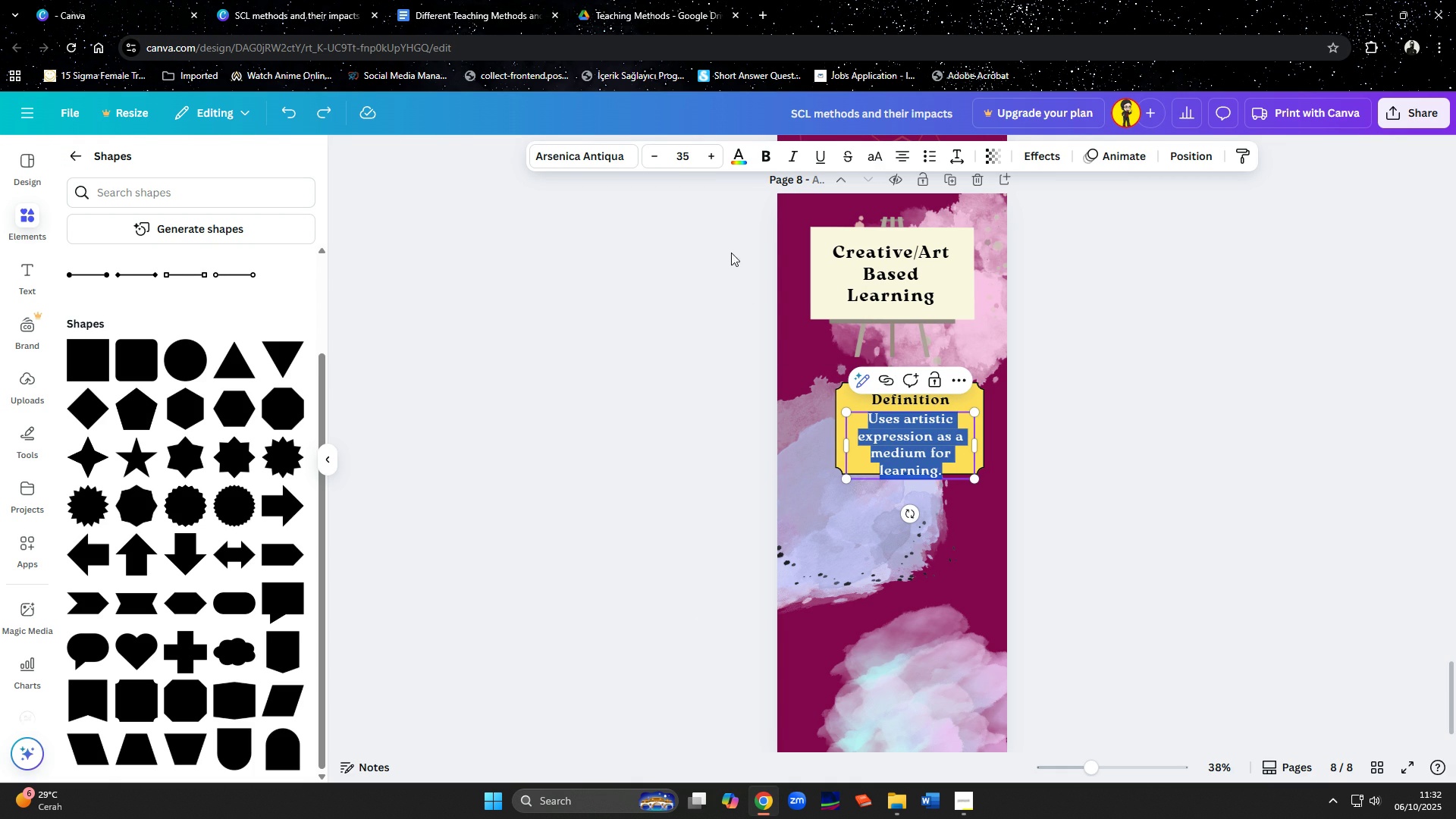 
double_click([660, 158])
 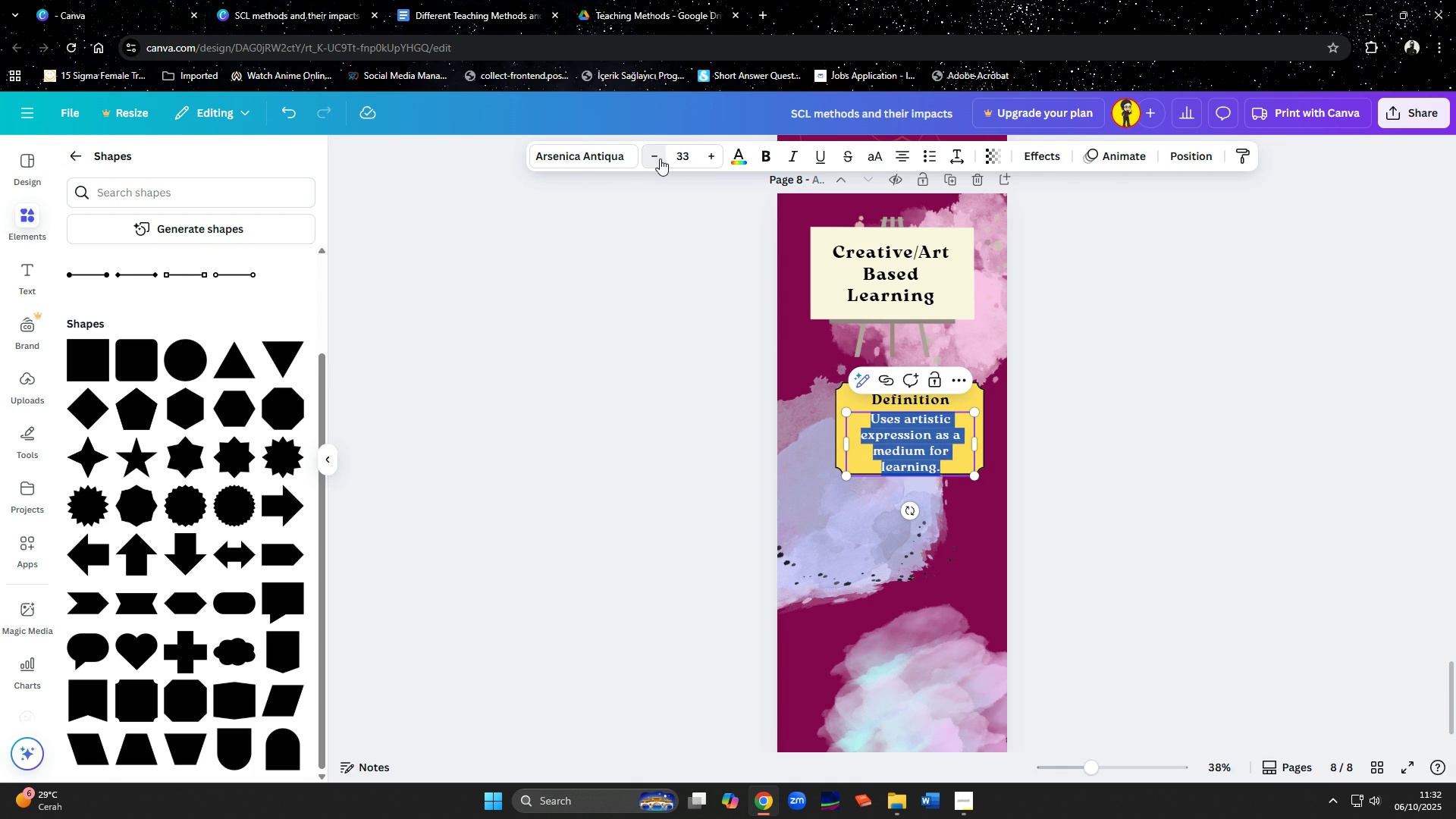 
triple_click([660, 158])
 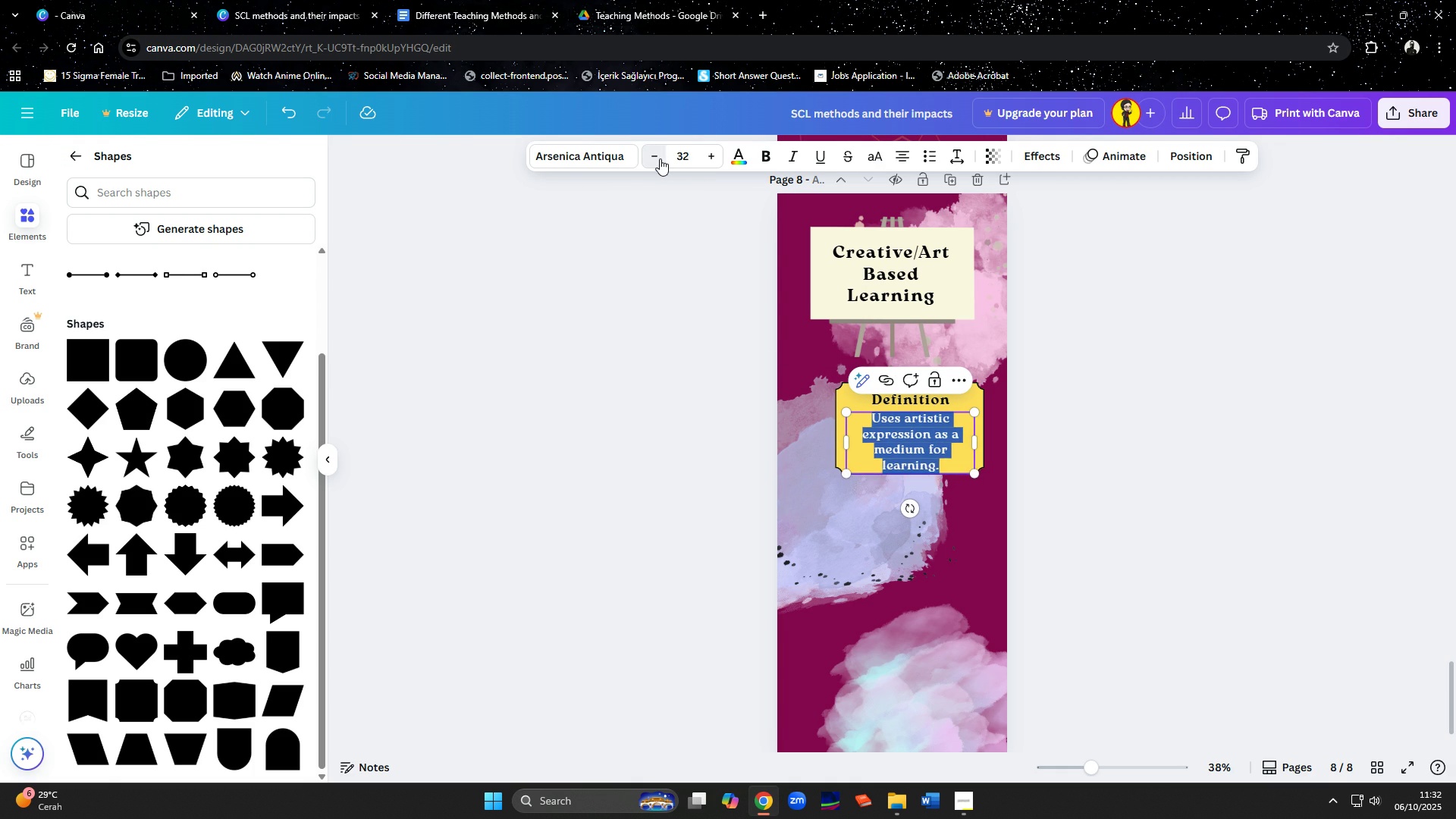 
triple_click([660, 158])
 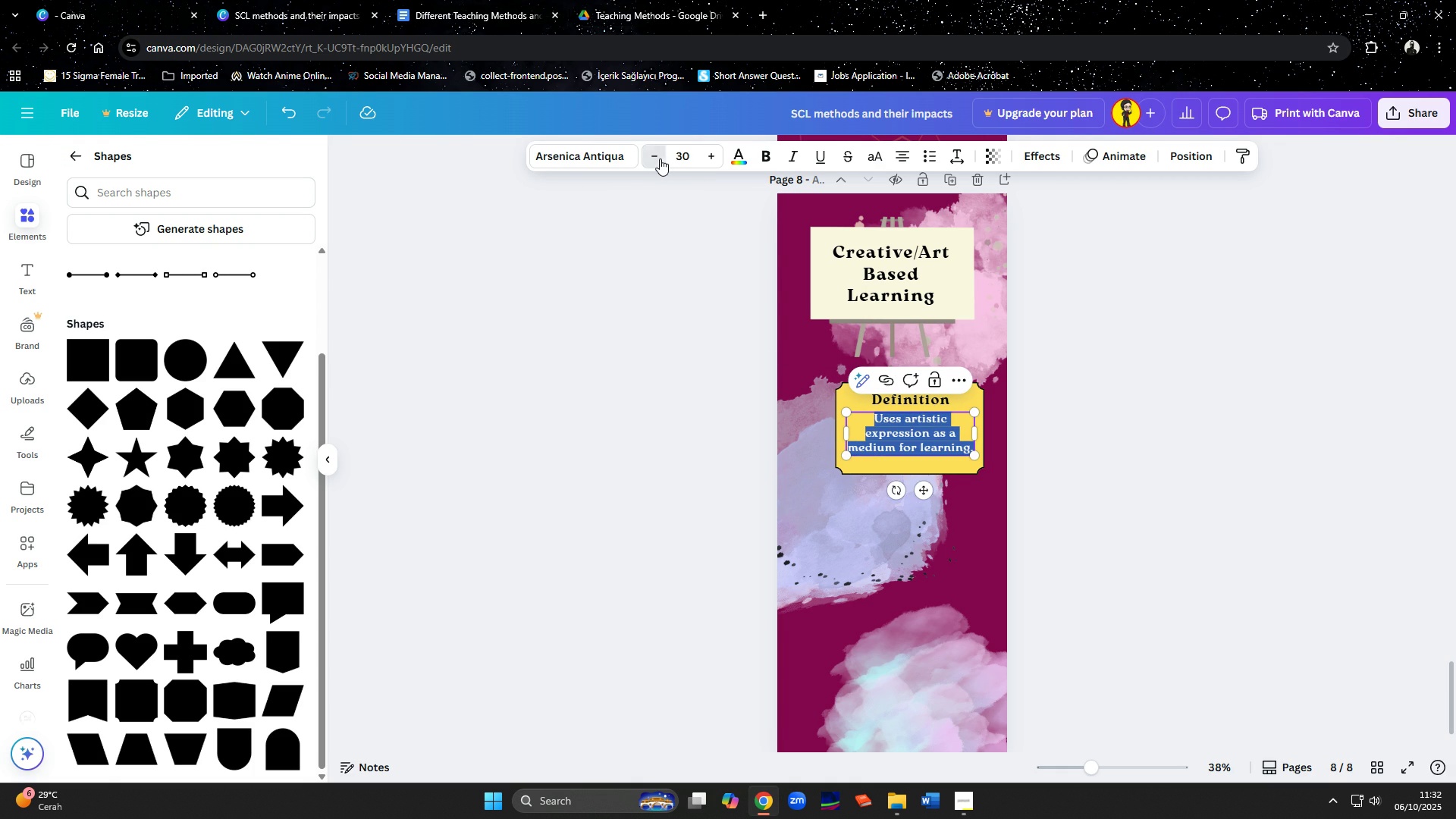 
triple_click([660, 158])
 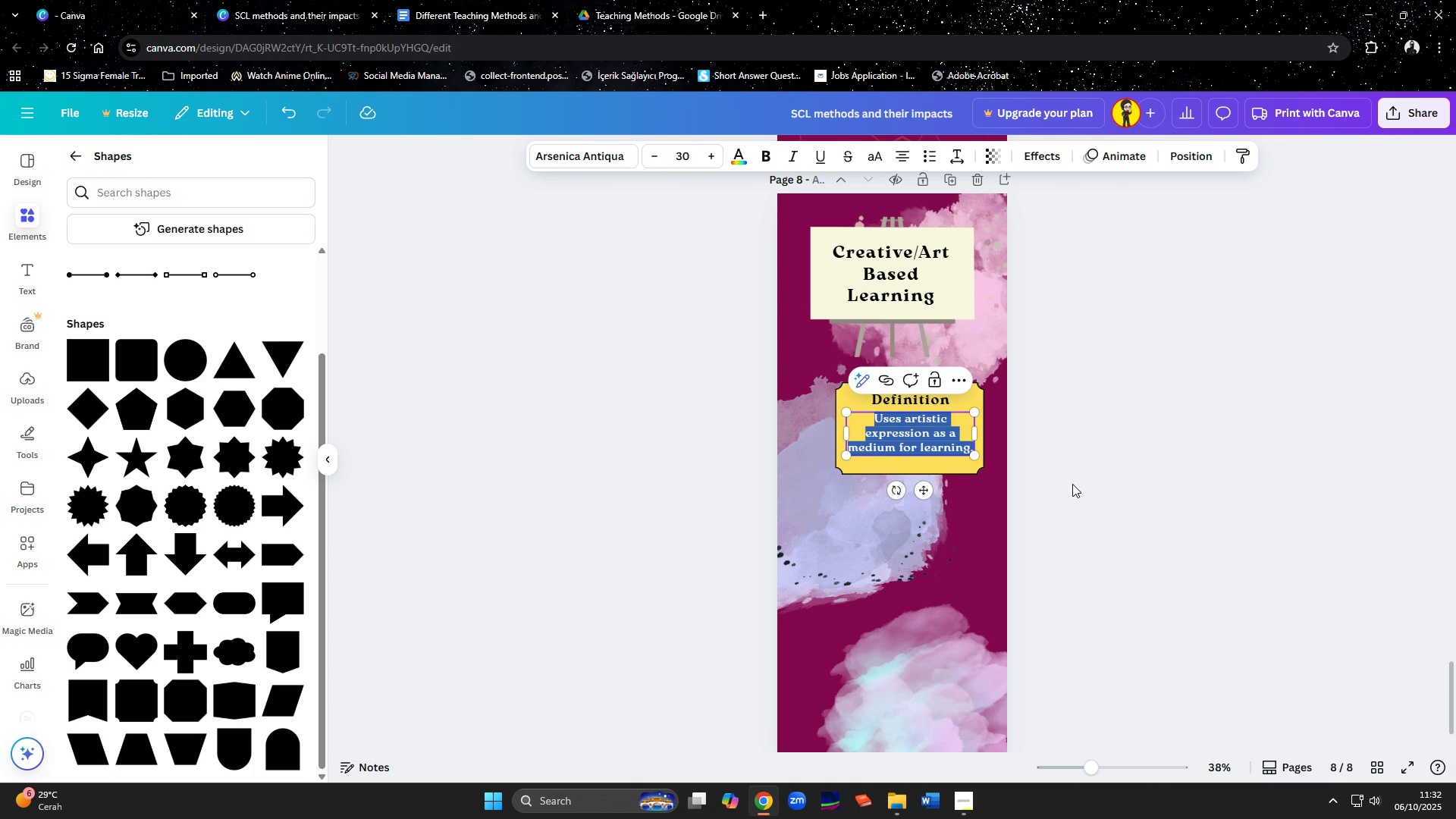 
left_click([1073, 493])
 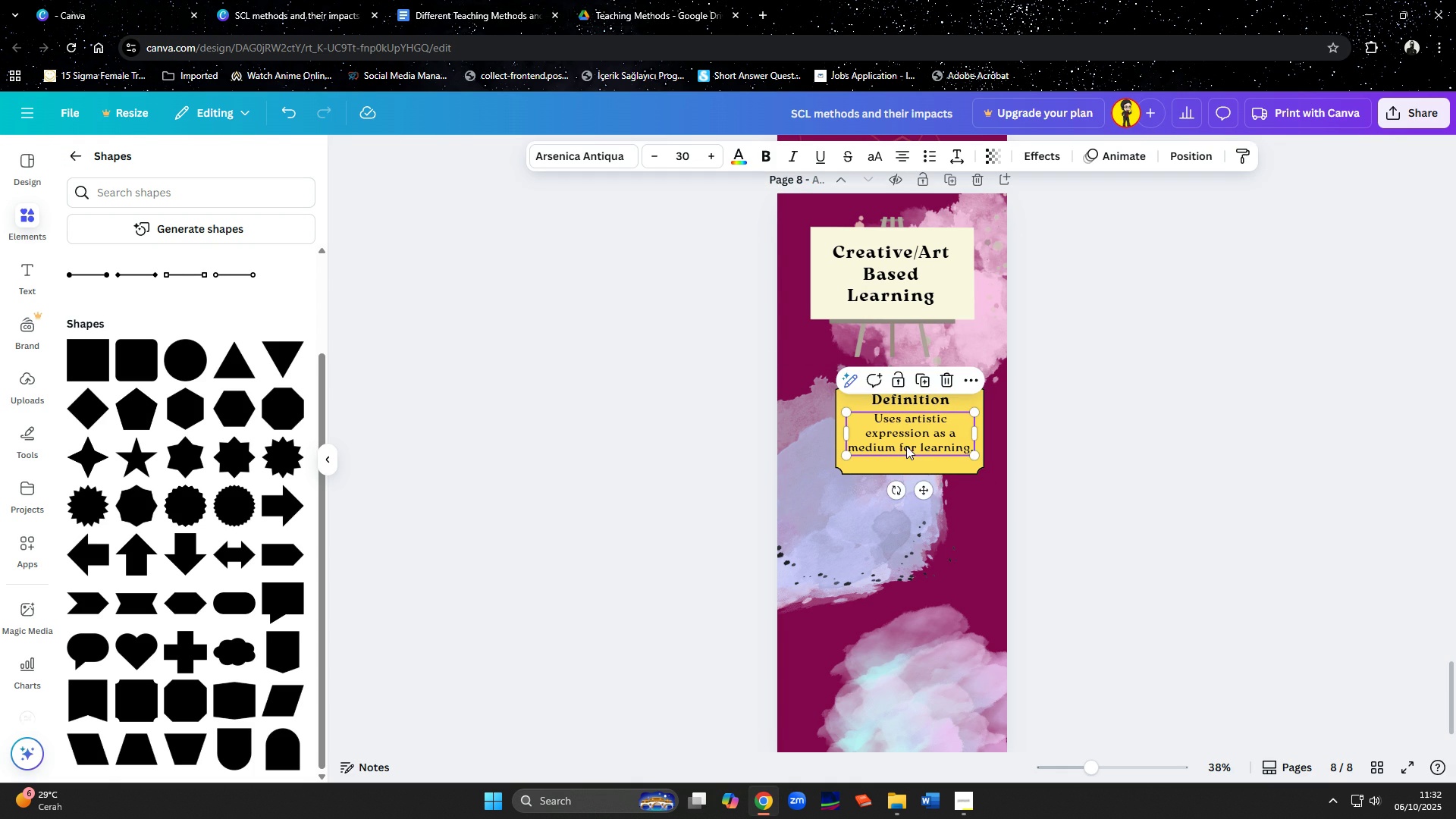 
left_click([906, 446])
 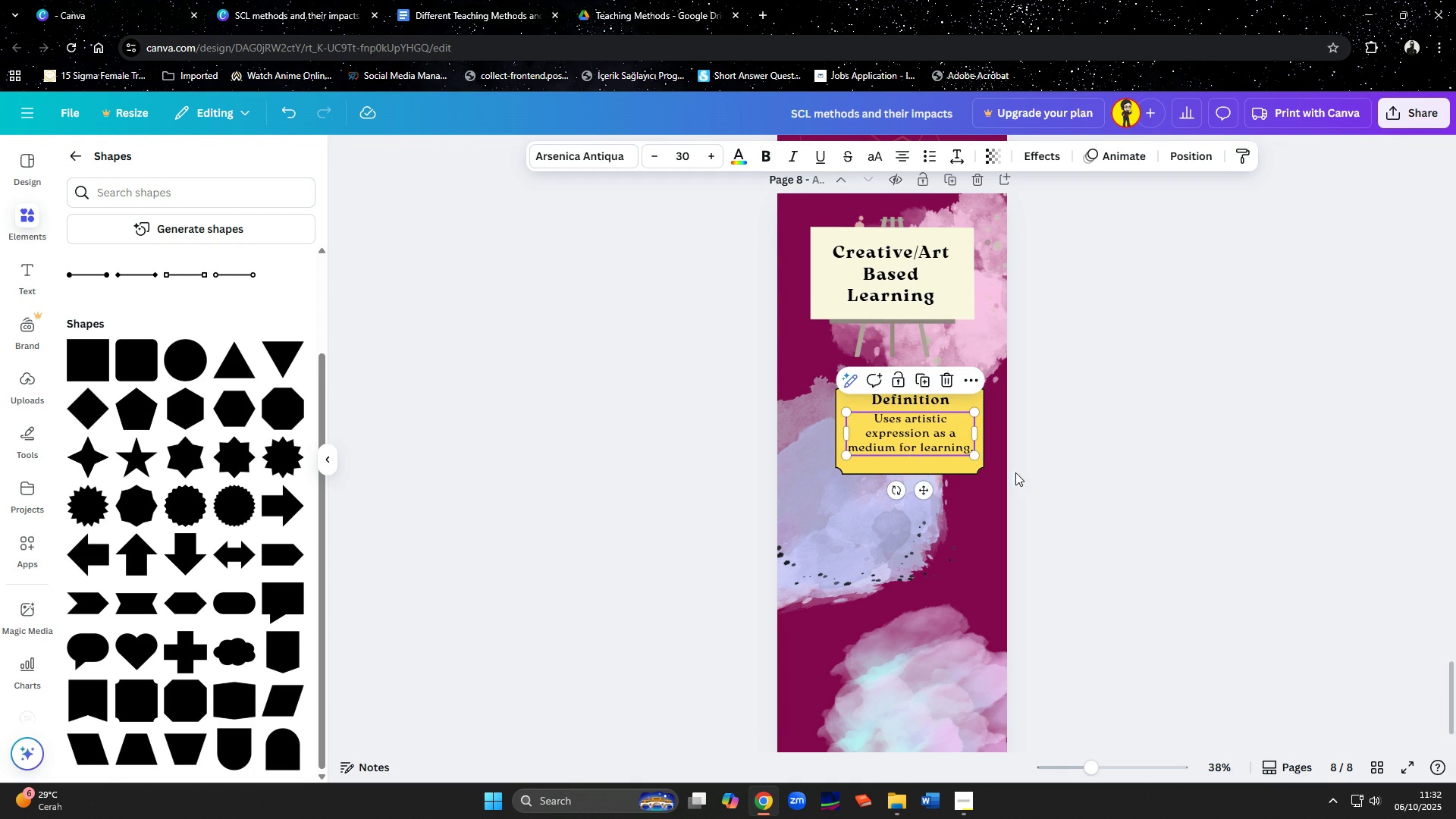 
key(ArrowDown)
 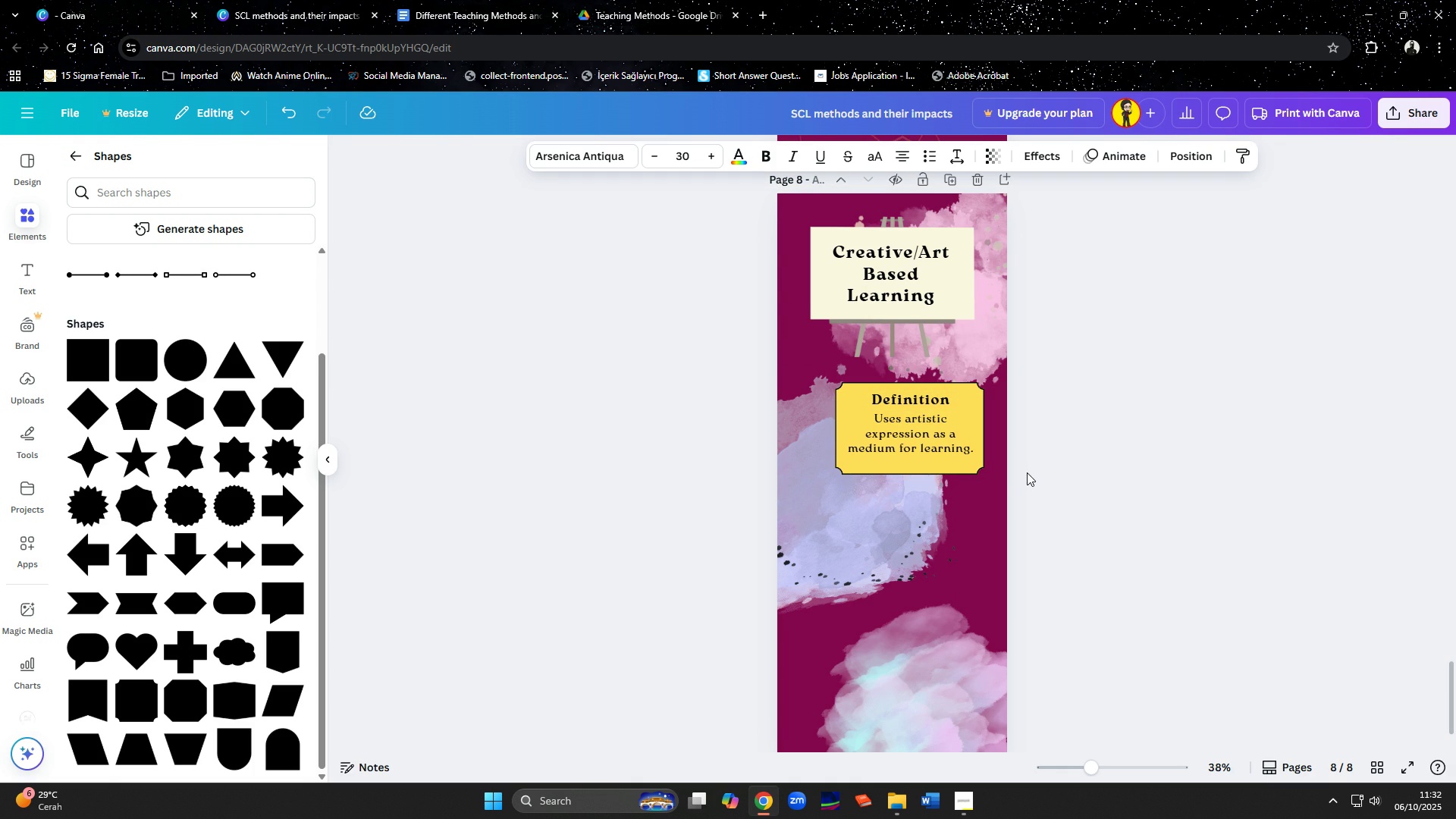 
key(ArrowDown)
 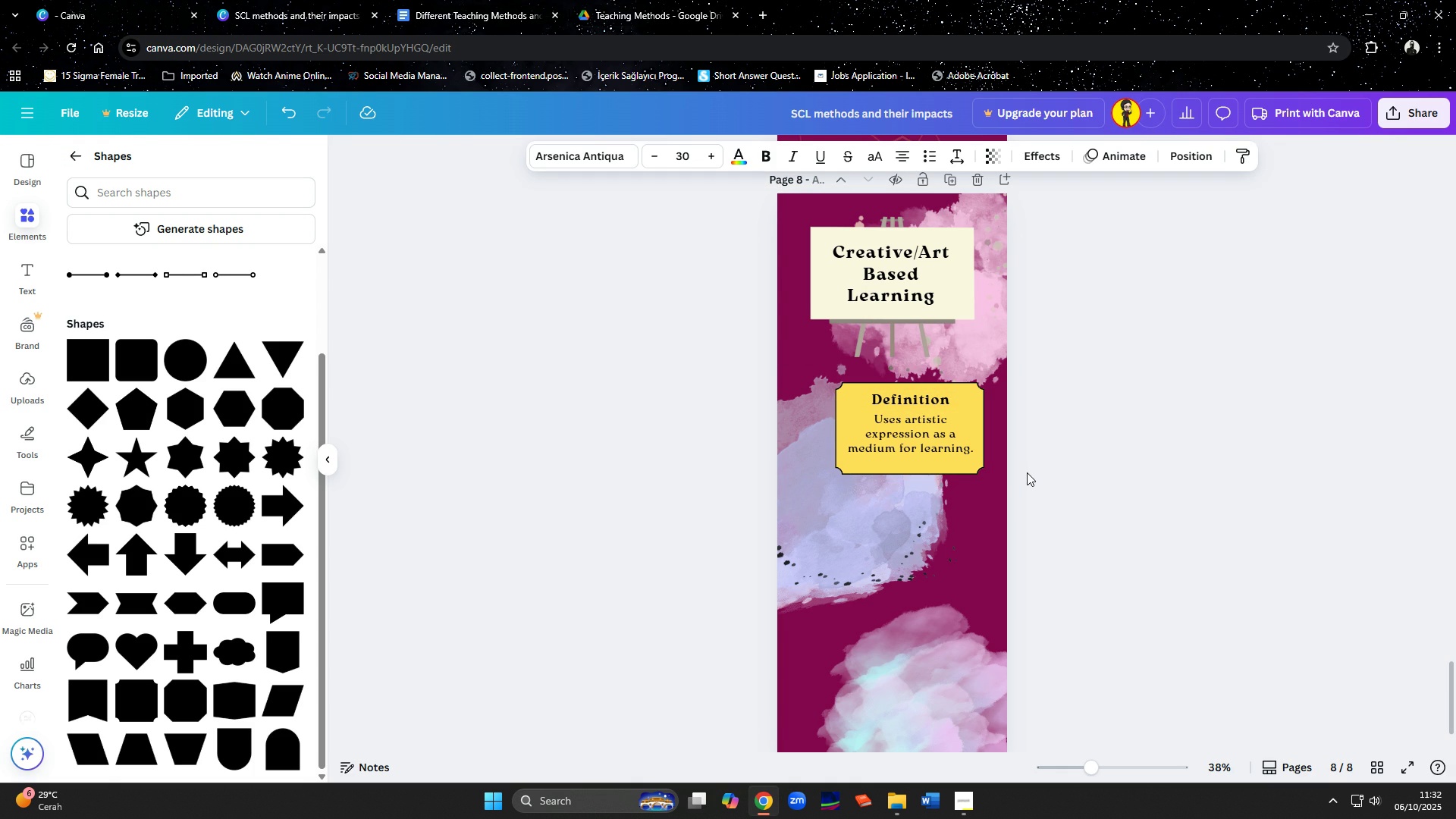 
key(ArrowDown)
 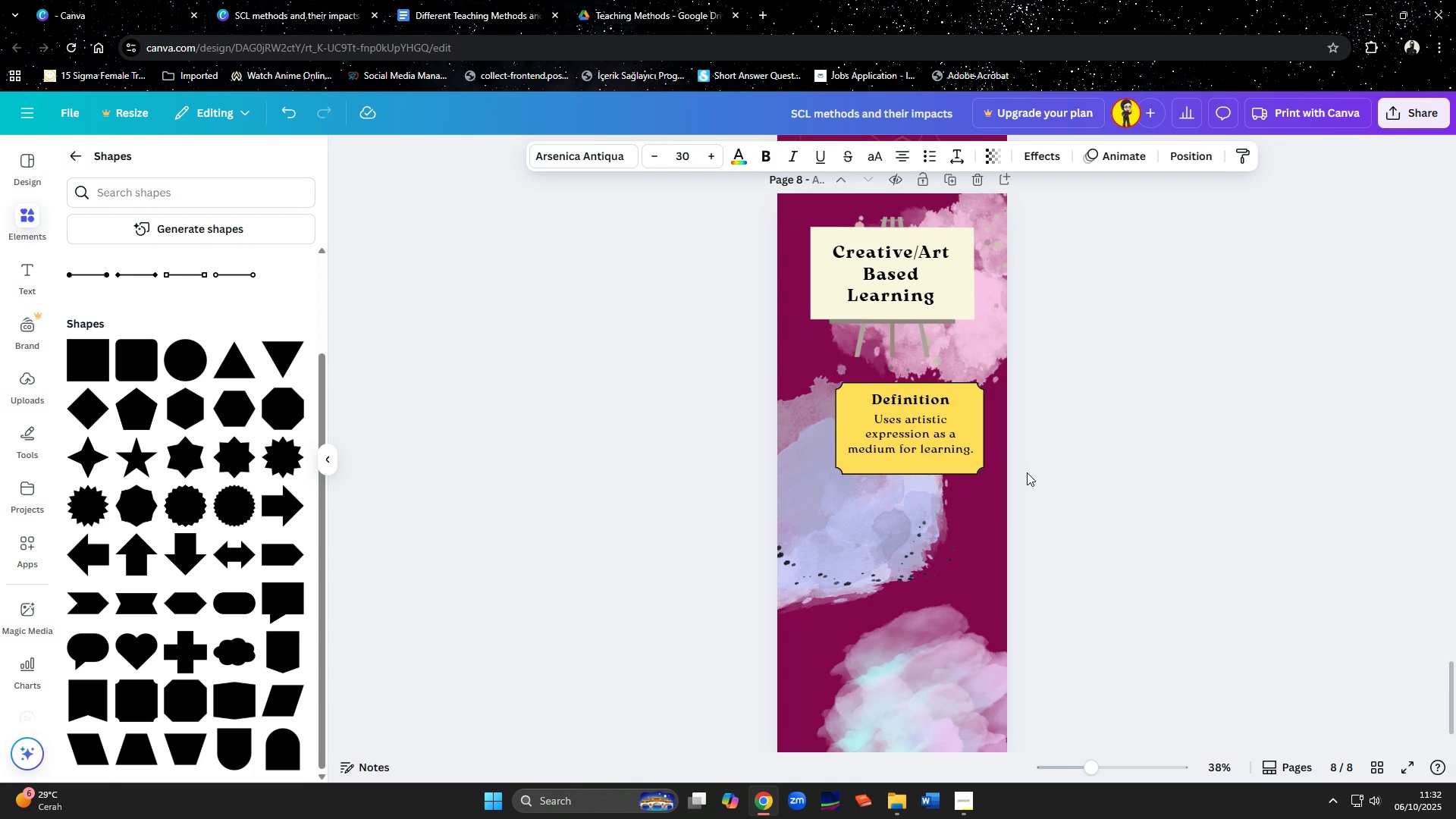 
key(ArrowDown)
 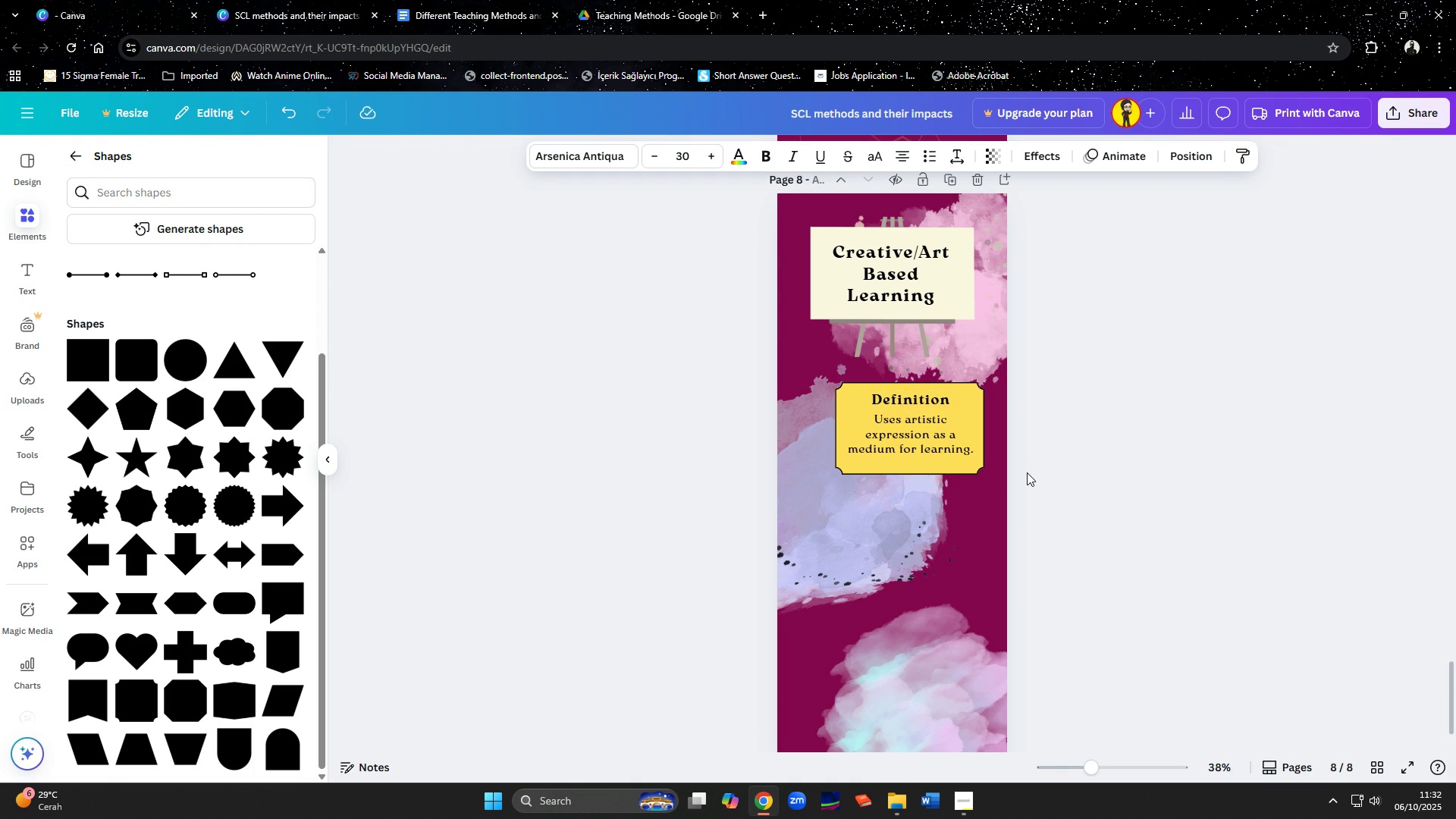 
key(ArrowDown)
 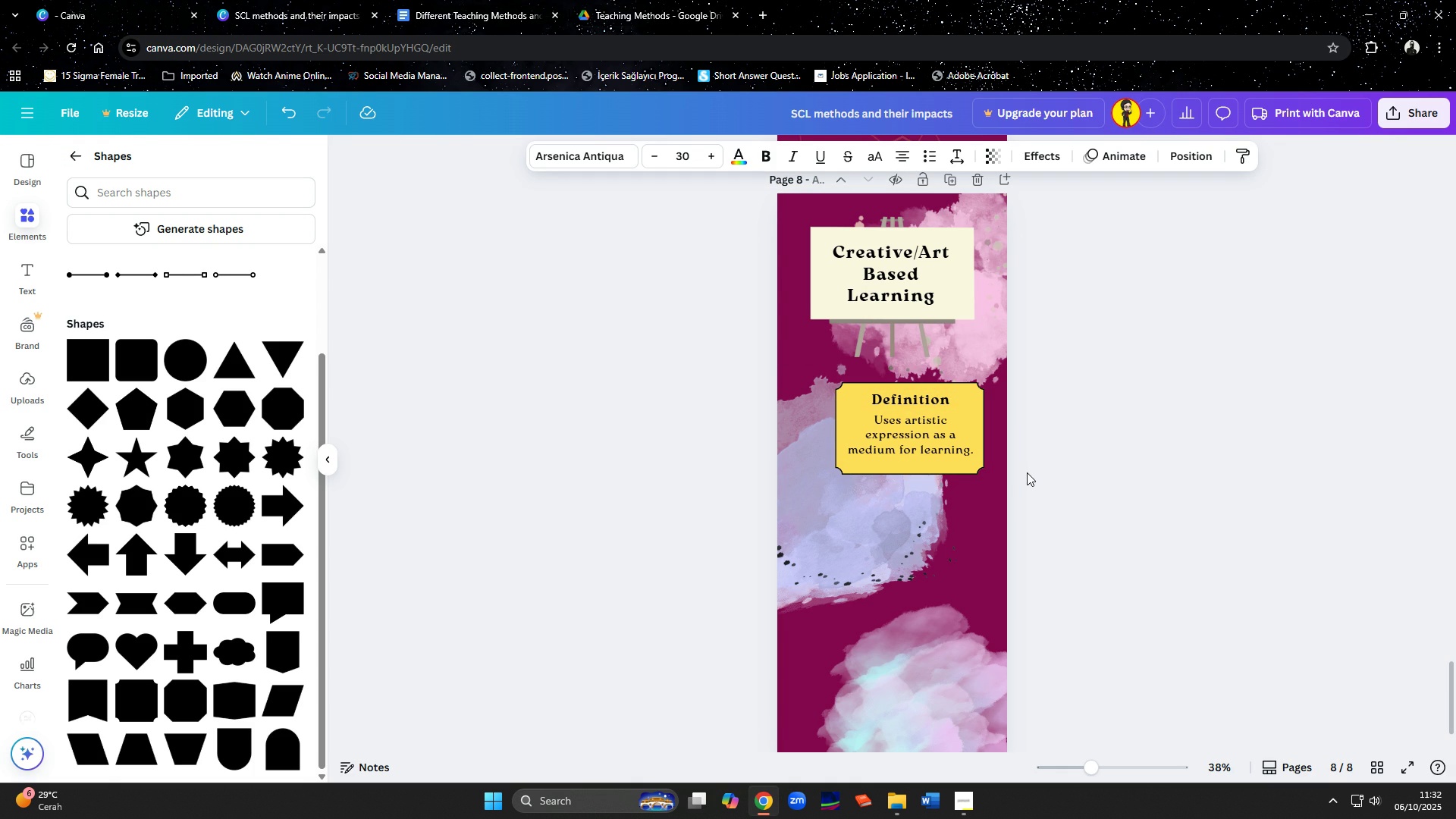 
key(ArrowDown)
 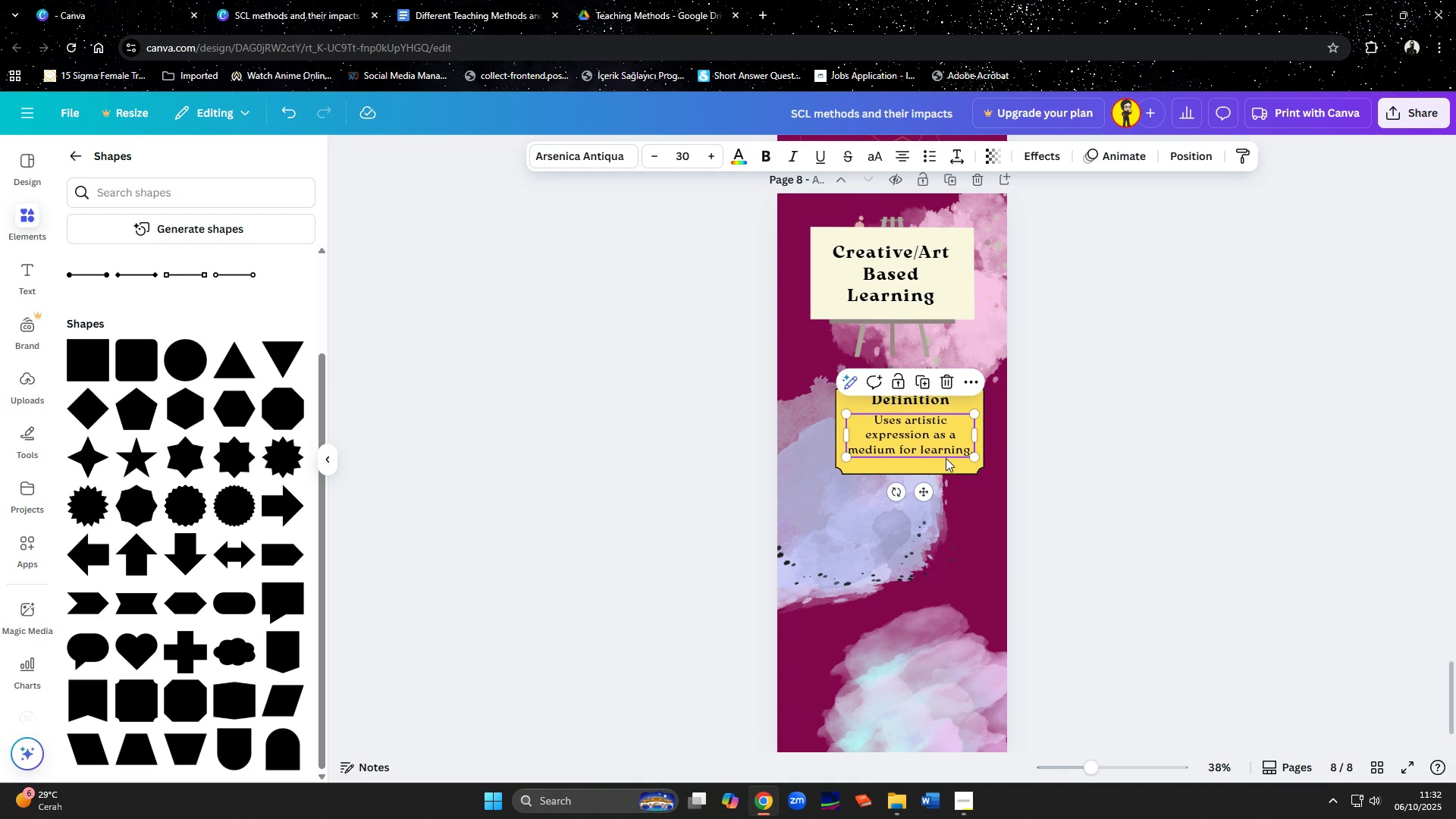 
left_click([925, 453])
 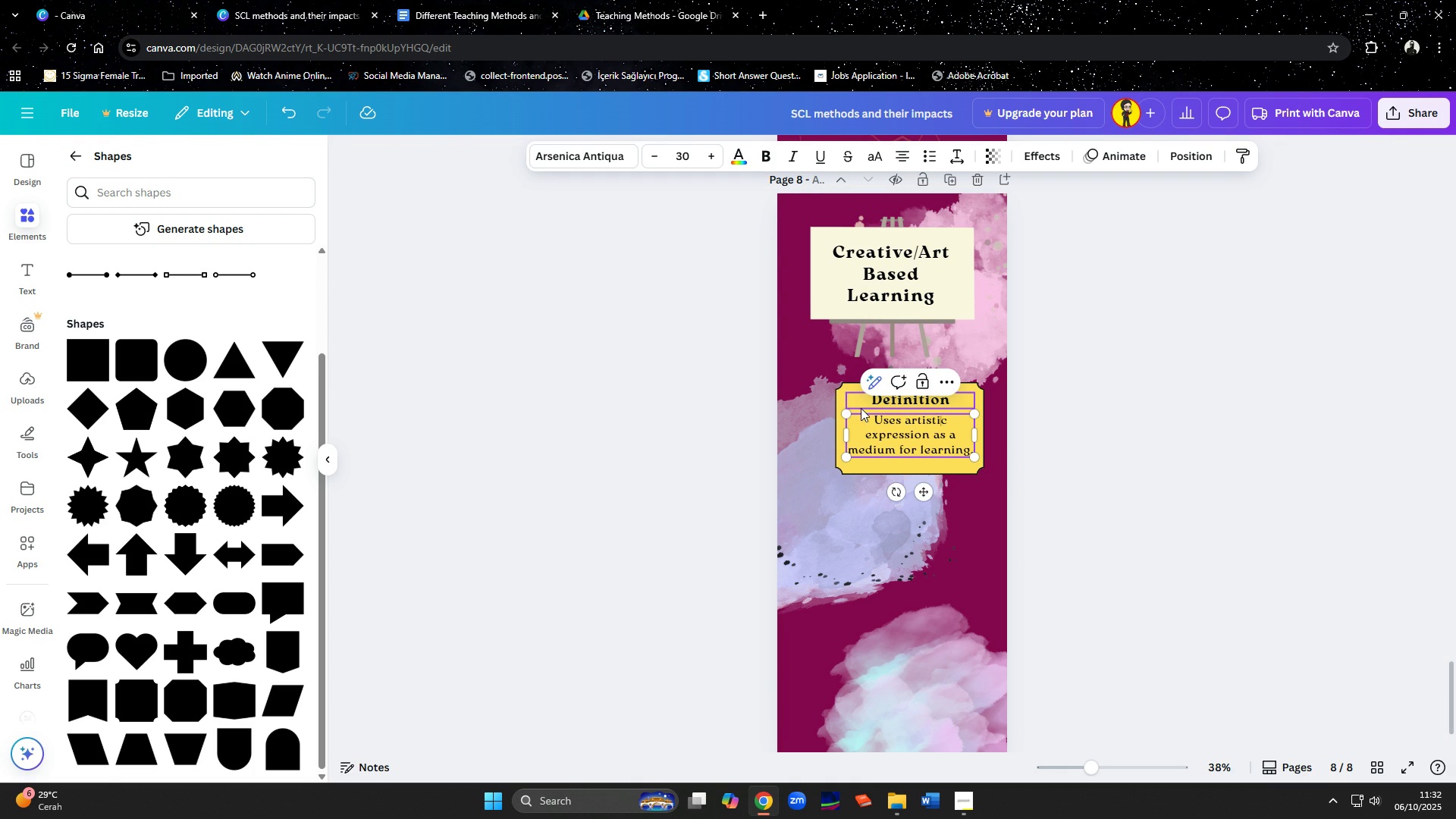 
double_click([882, 438])
 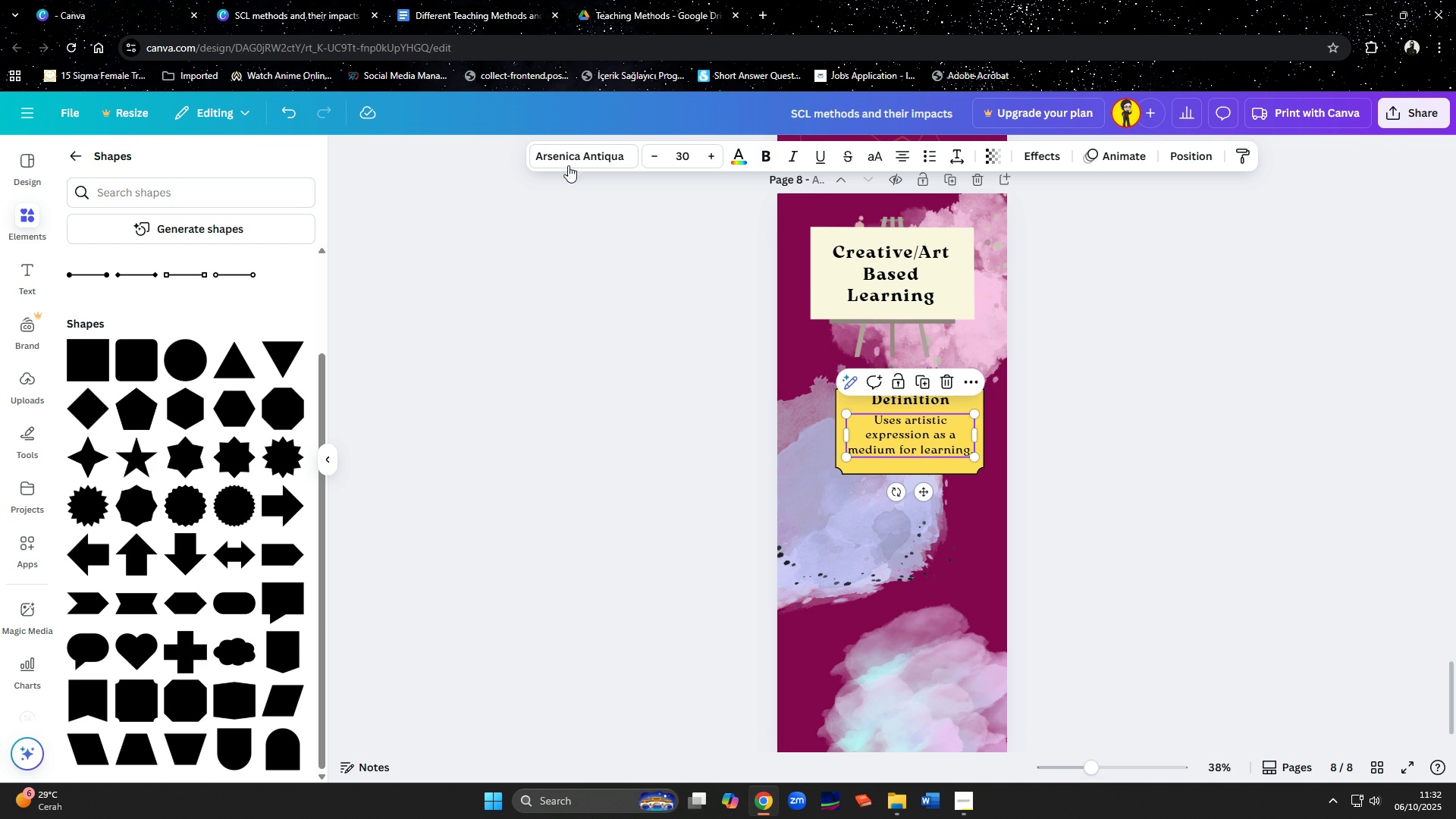 
left_click([566, 152])
 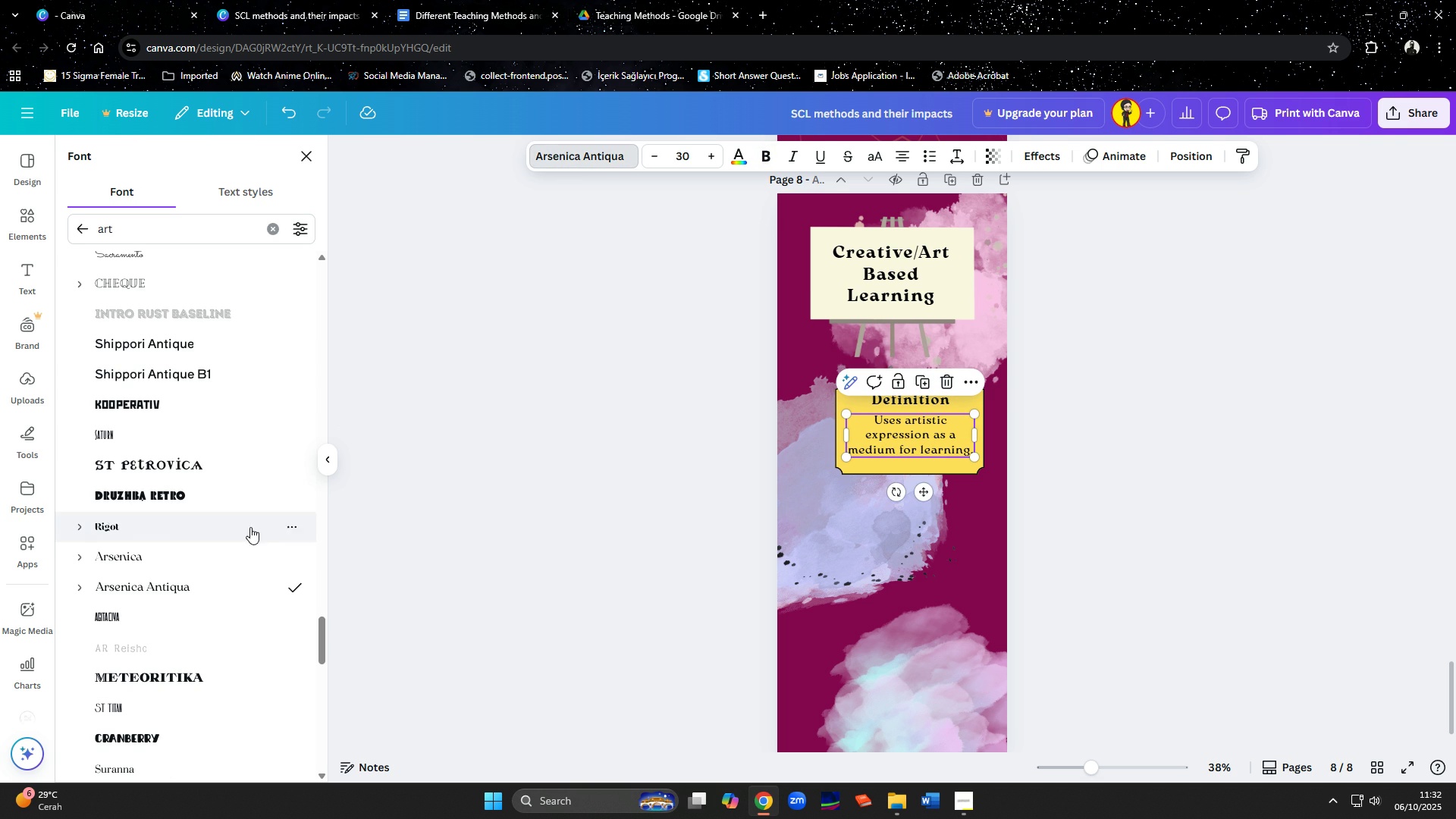 
left_click([241, 554])
 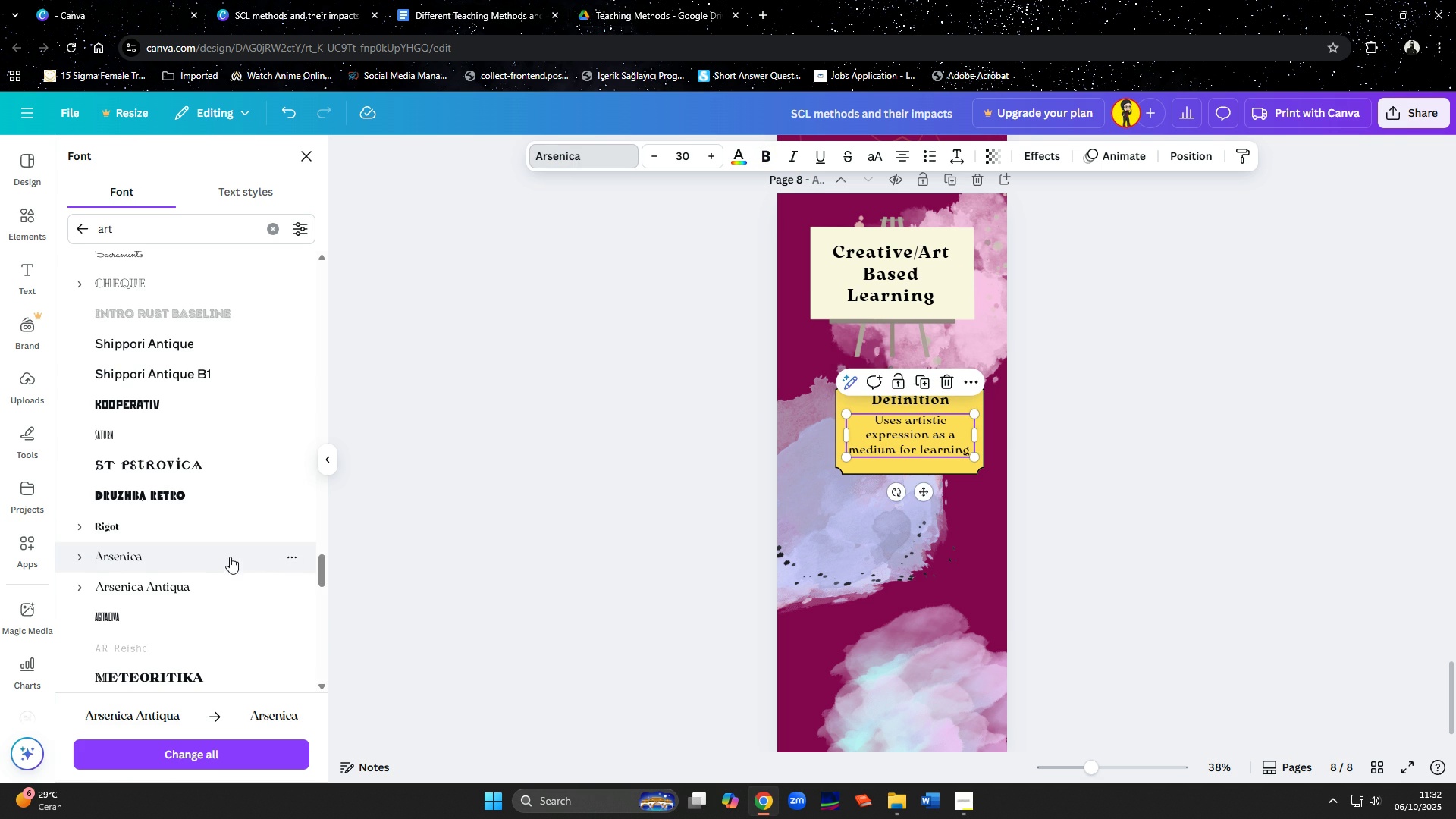 
scroll: coordinate [218, 566], scroll_direction: down, amount: 2.0
 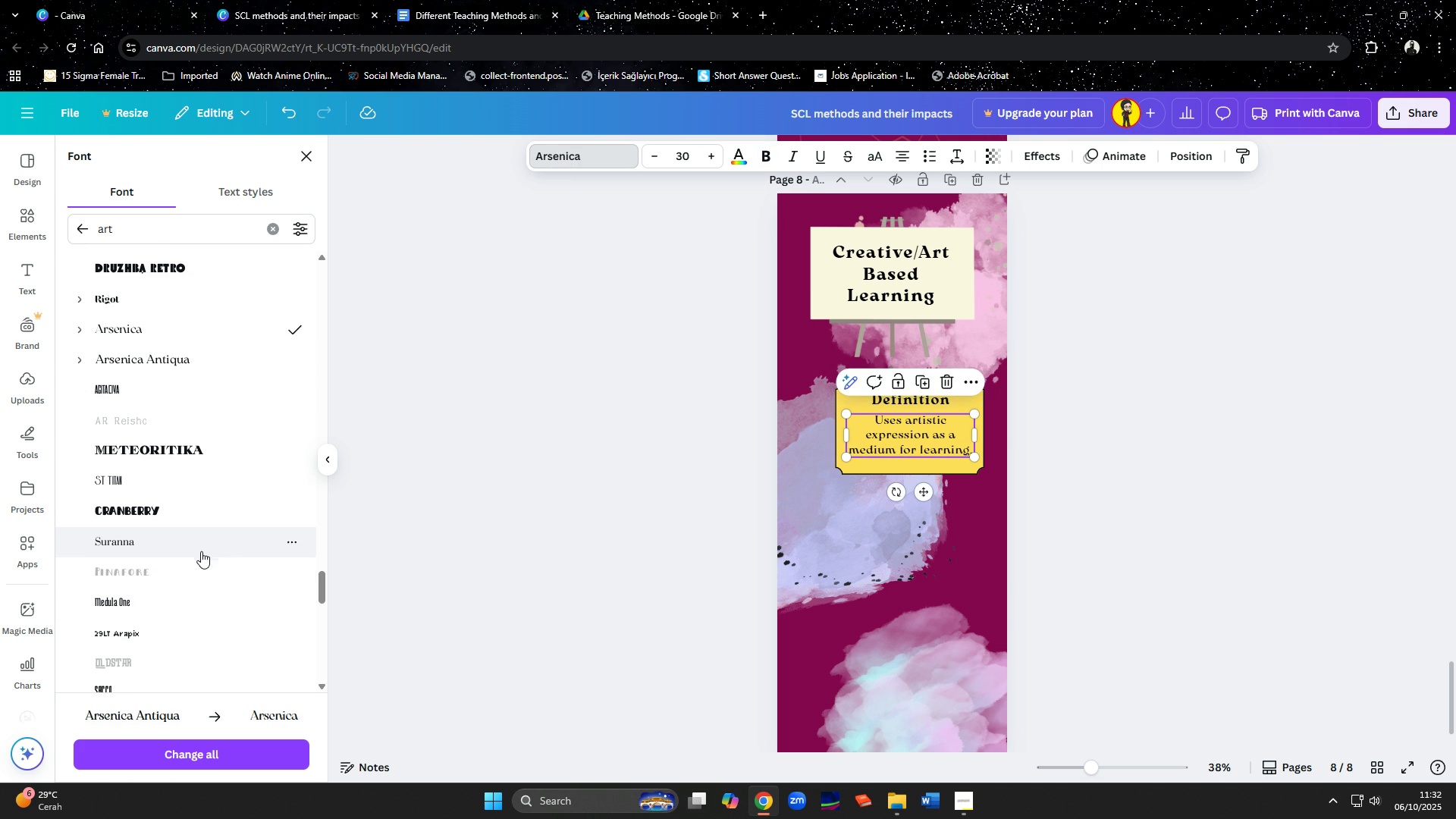 
left_click([193, 541])
 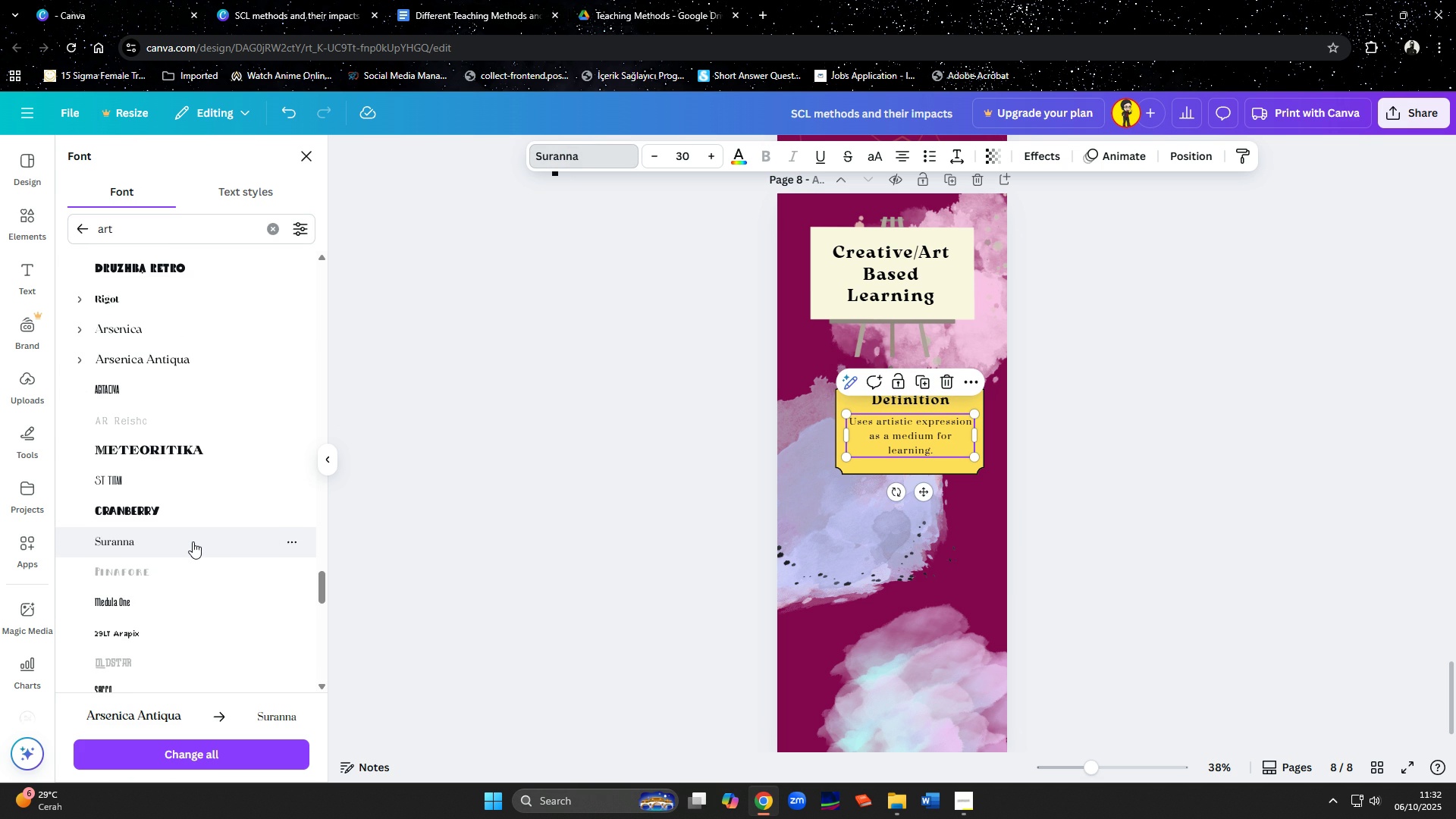 
scroll: coordinate [193, 541], scroll_direction: down, amount: 2.0
 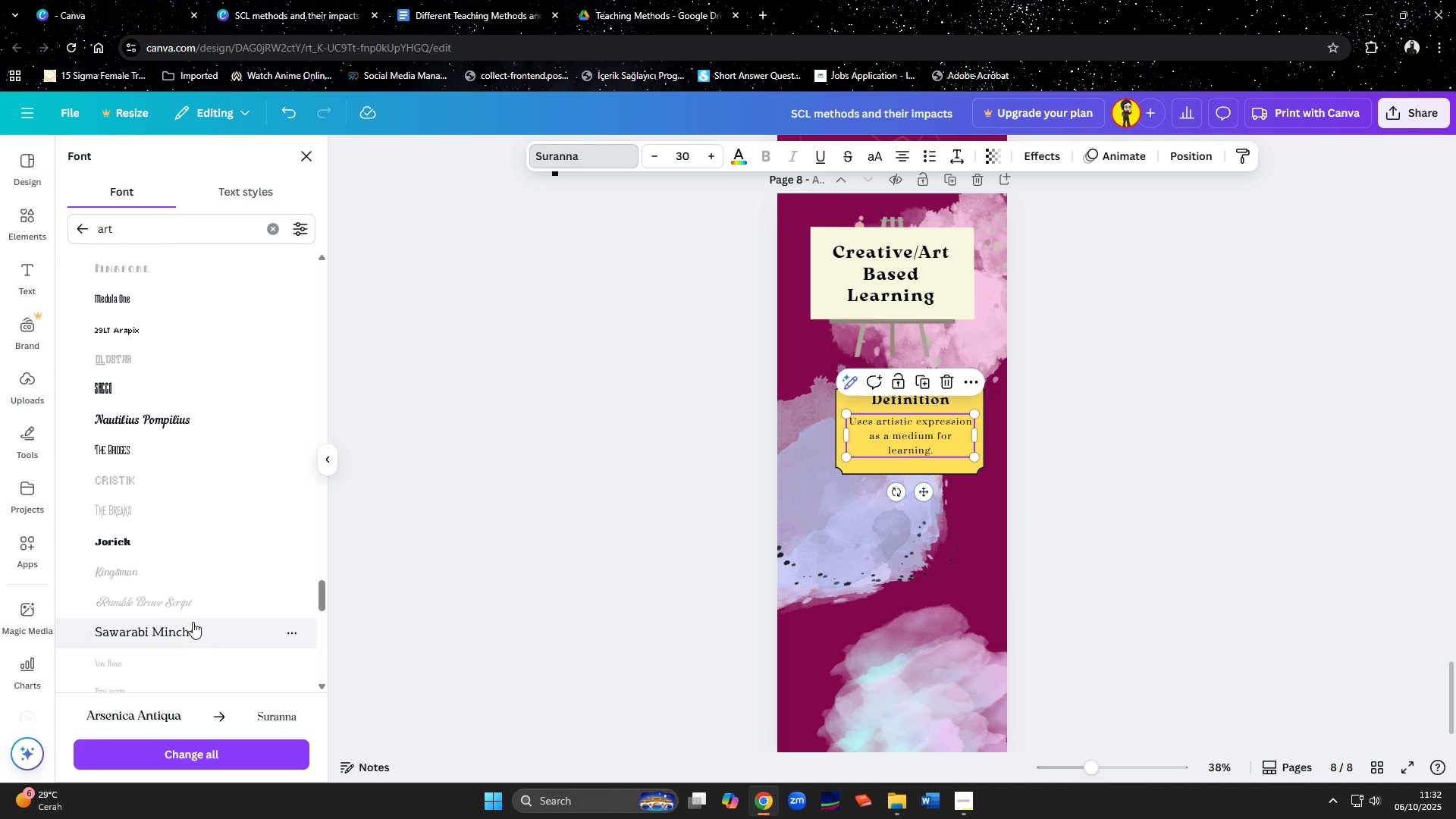 
left_click([193, 635])